 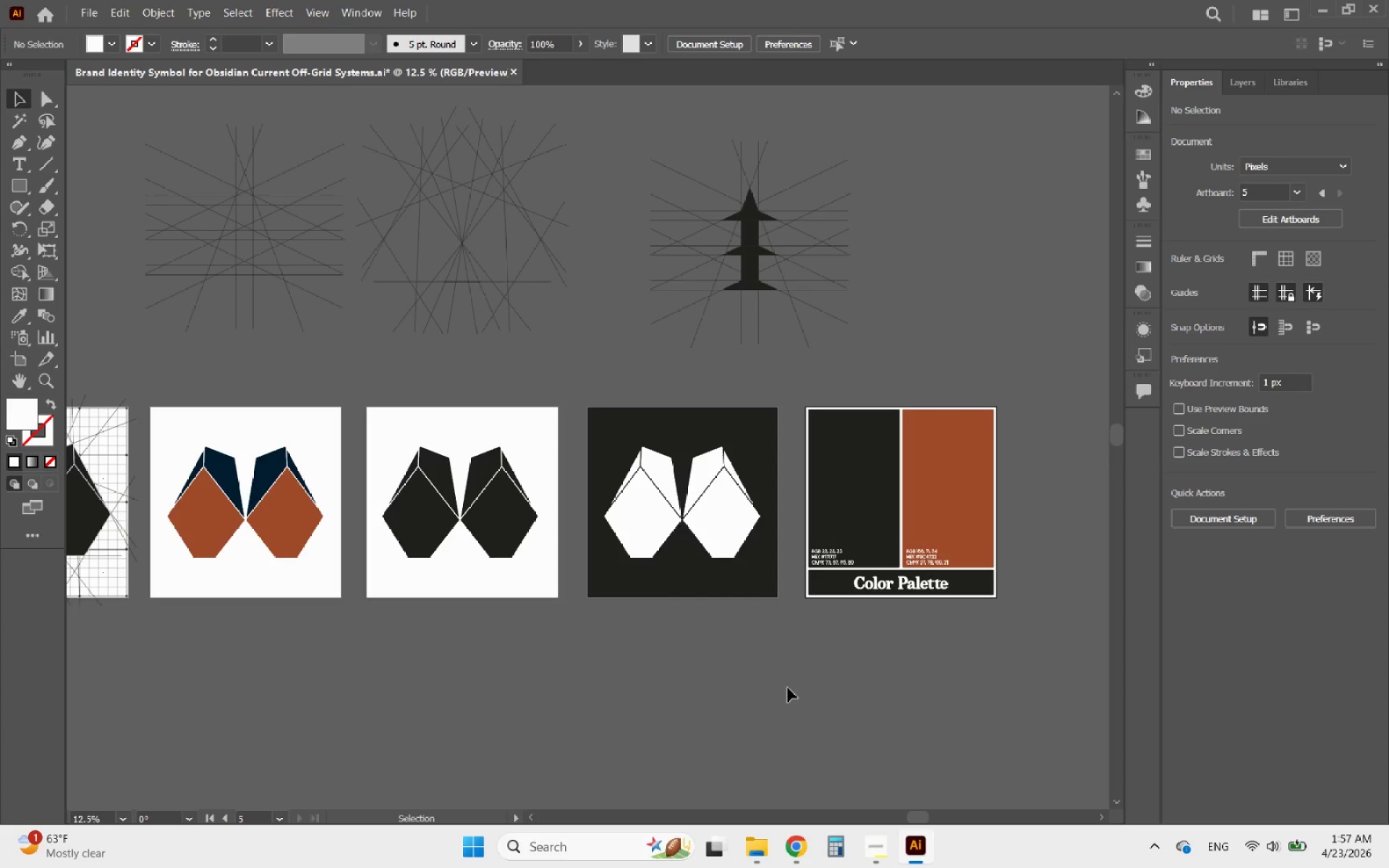 
hold_key(key=AltLeft, duration=0.59)
scroll: coordinate [786, 608], scroll_direction: down, amount: 1.0
 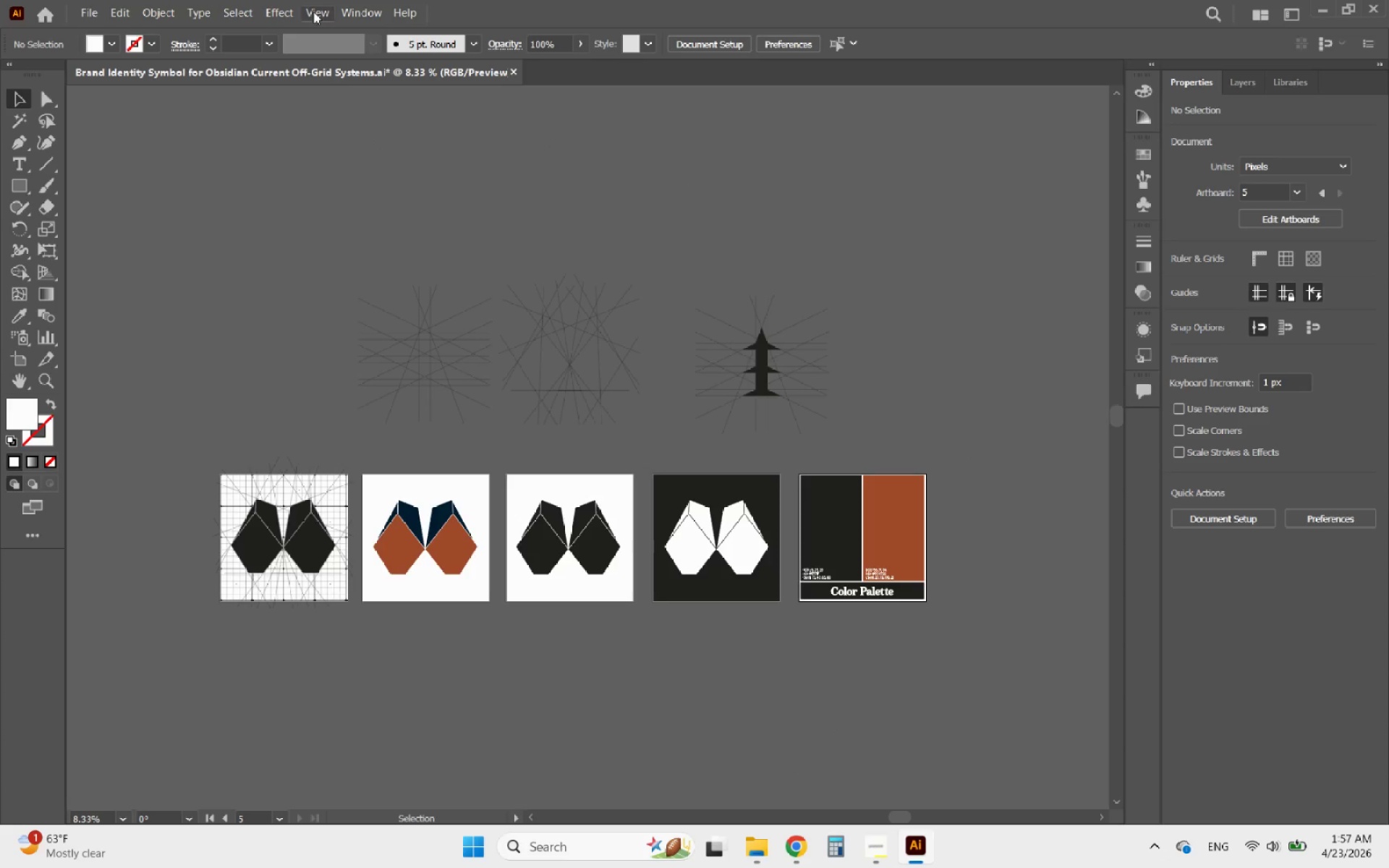 
left_click([365, 14])
 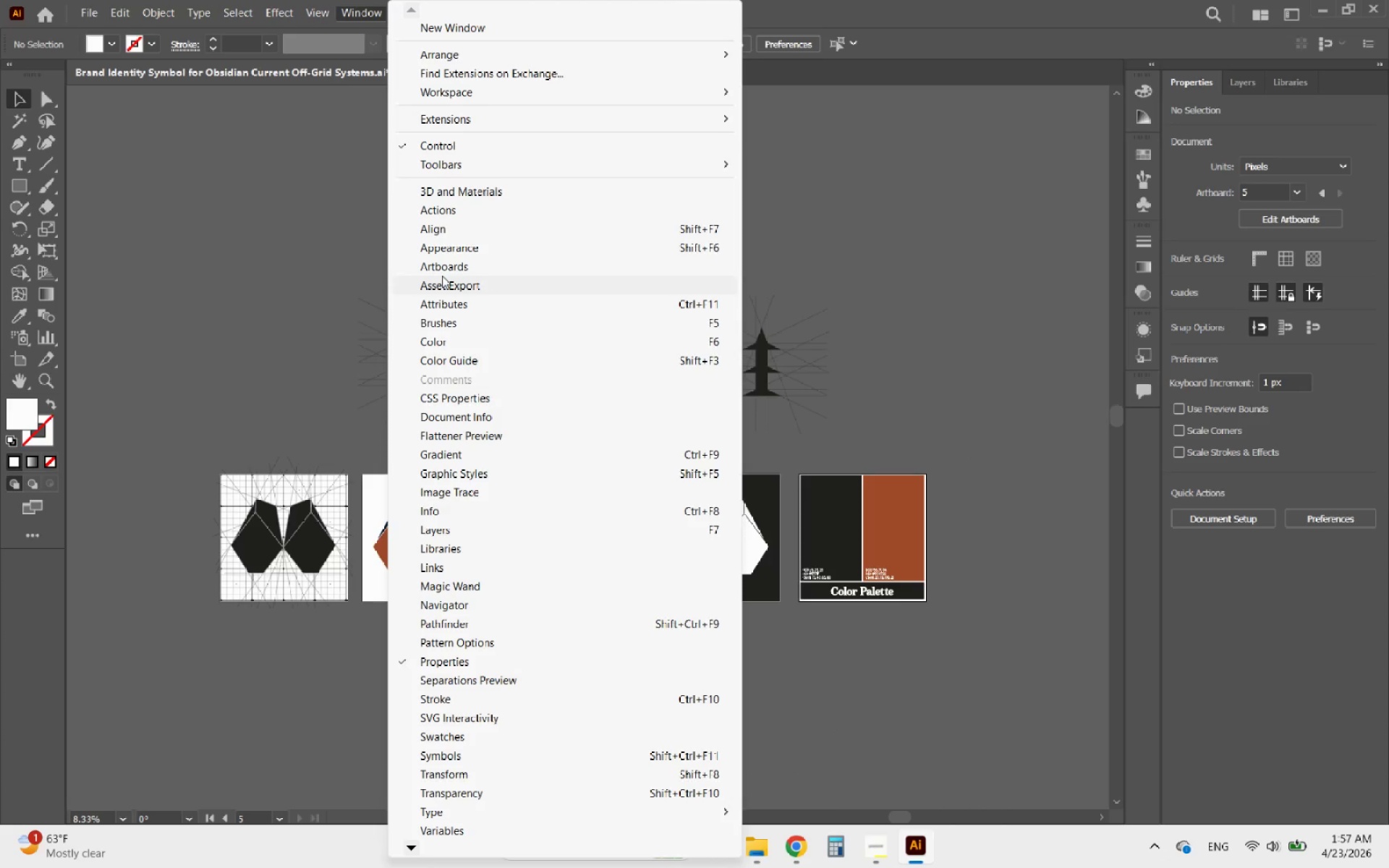 
left_click([460, 268])
 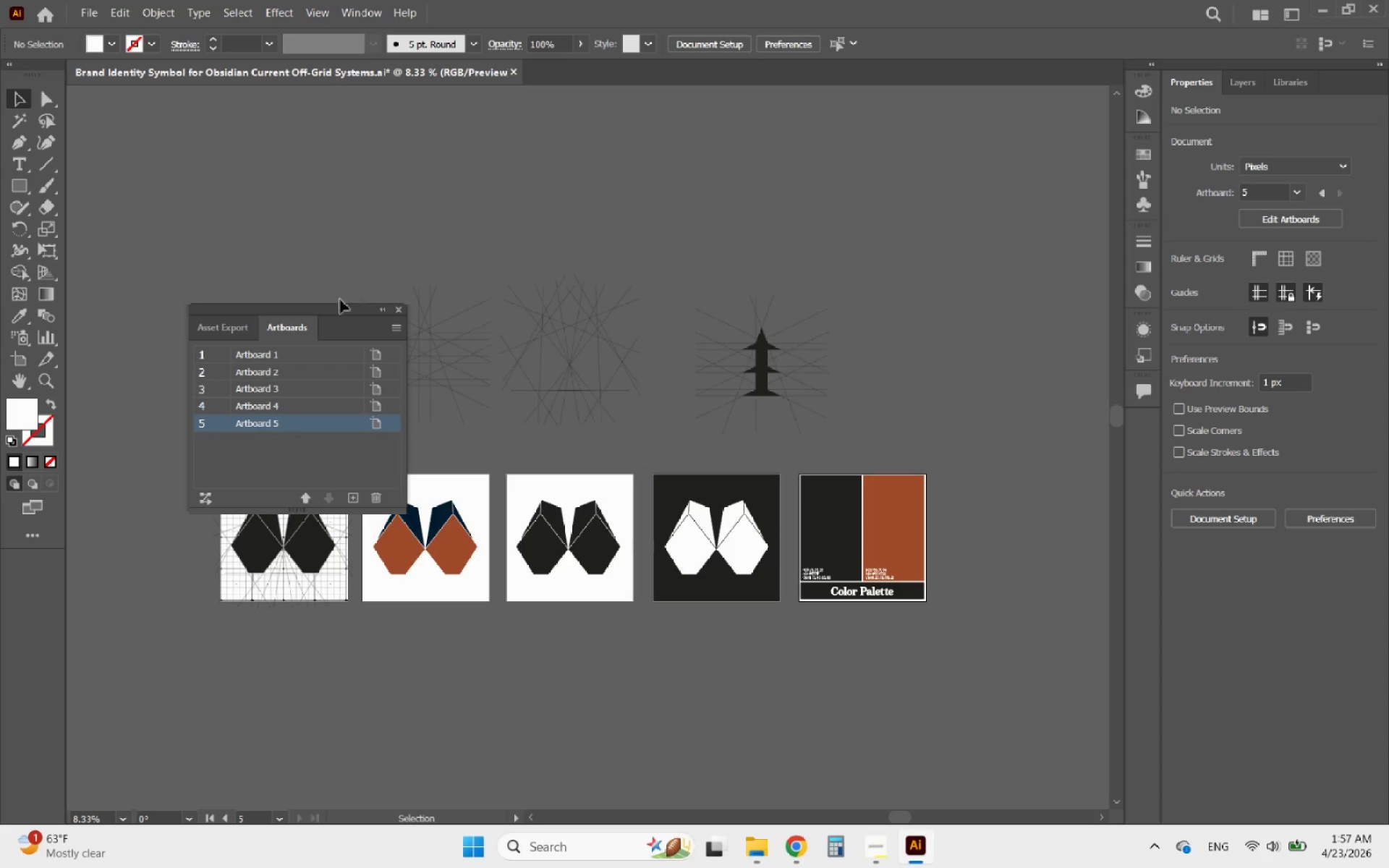 
left_click_drag(start_coordinate=[340, 307], to_coordinate=[322, 194])
 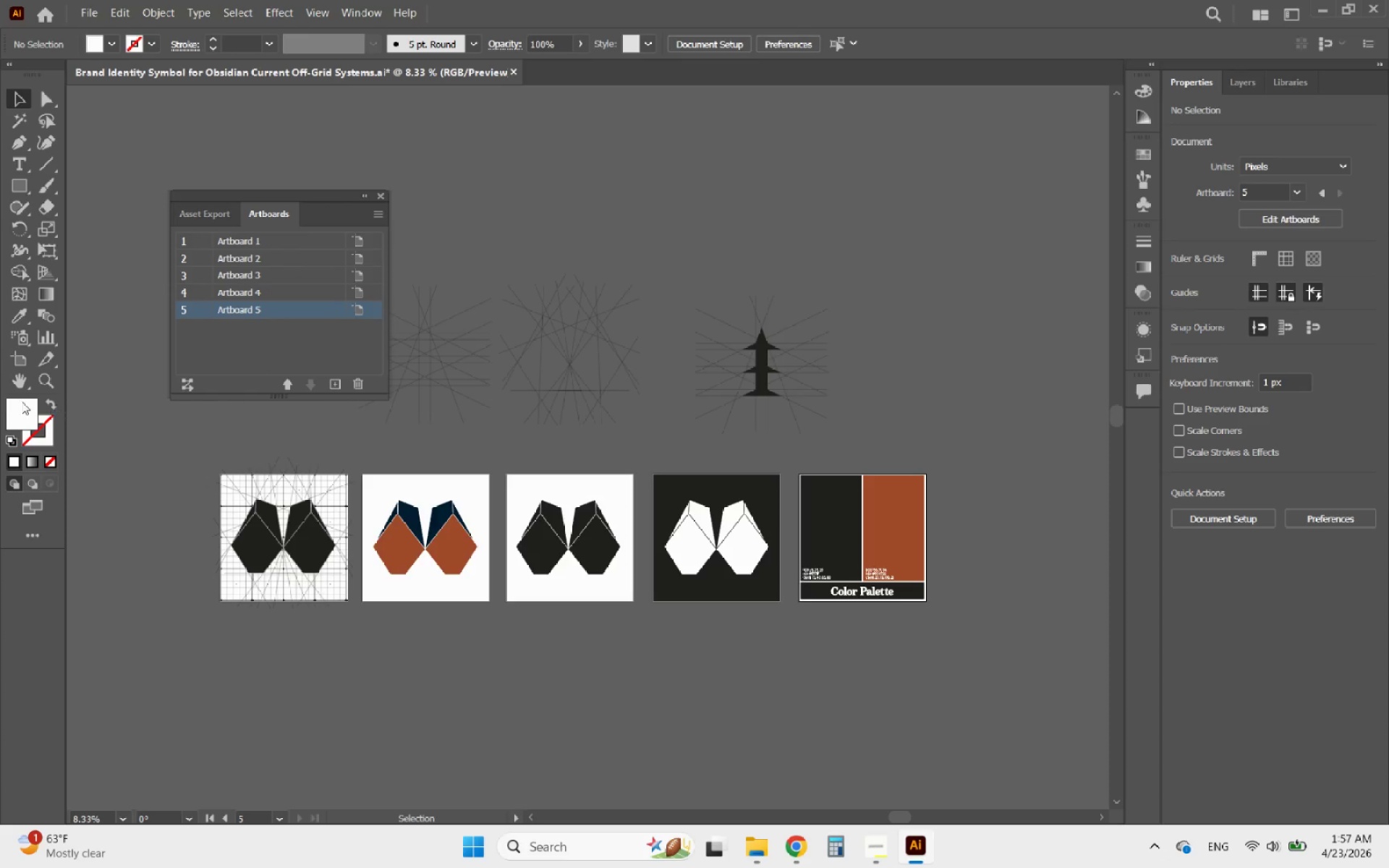 
left_click([8, 361])
 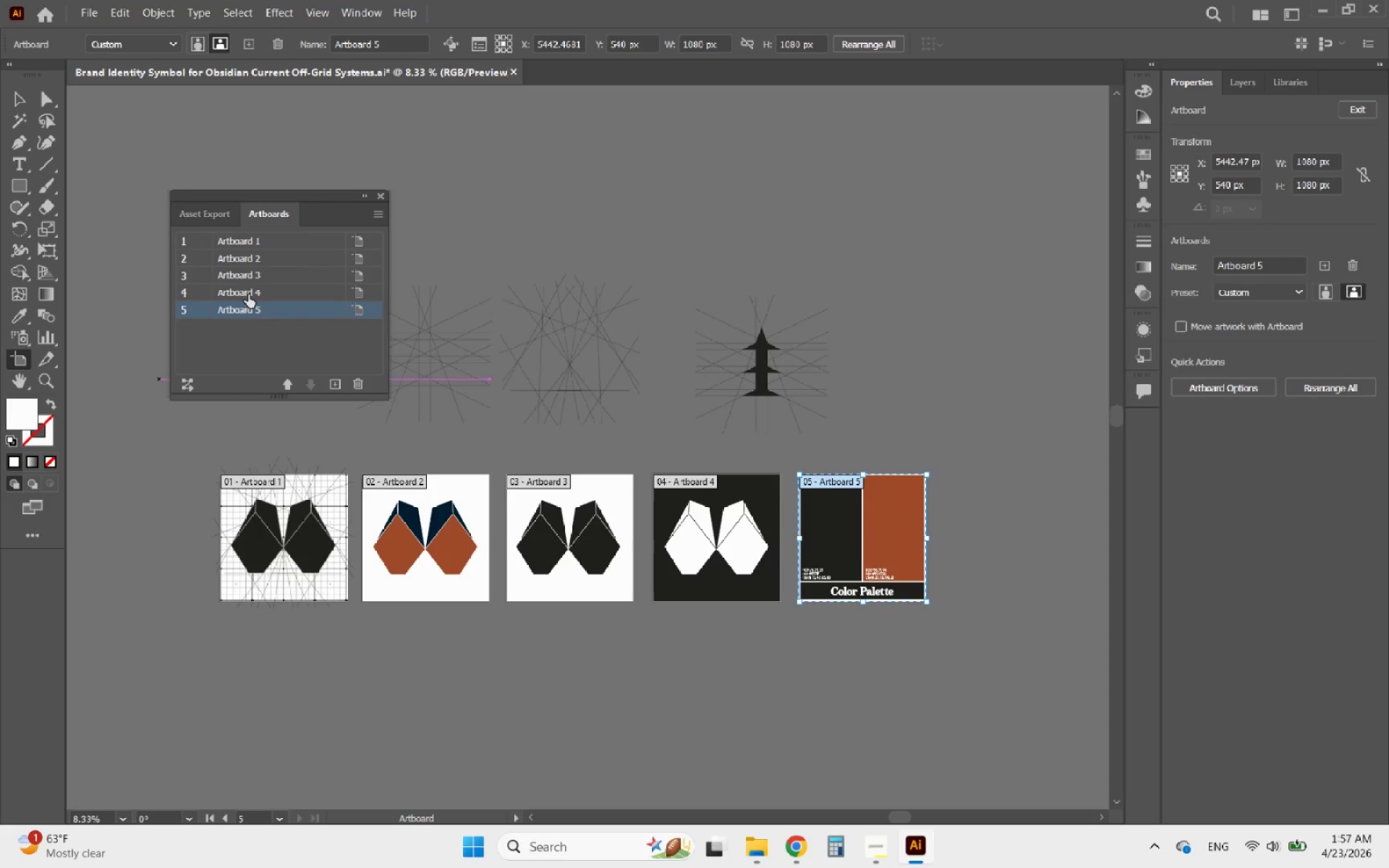 
left_click([272, 243])
 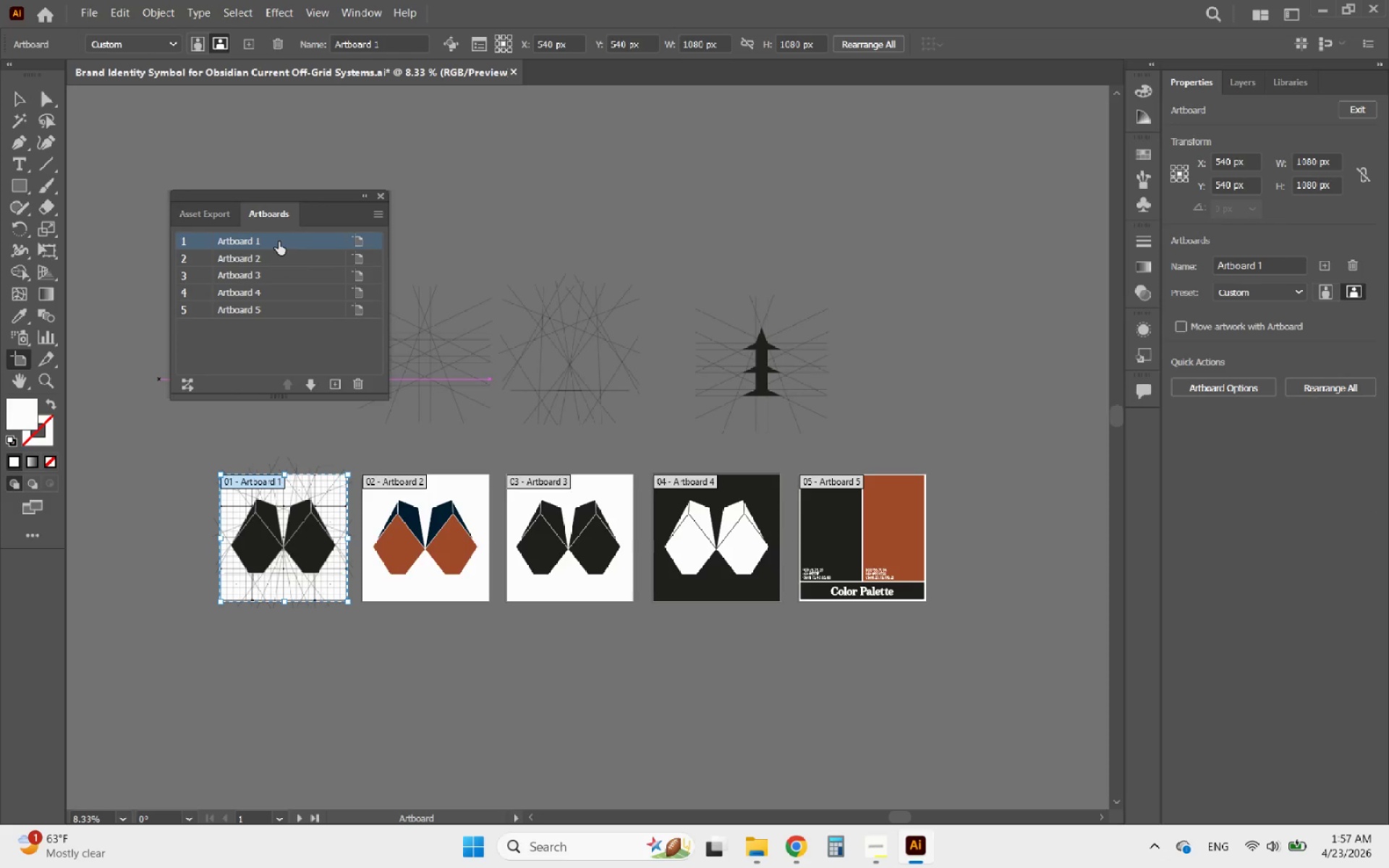 
left_click_drag(start_coordinate=[279, 242], to_coordinate=[276, 279])
 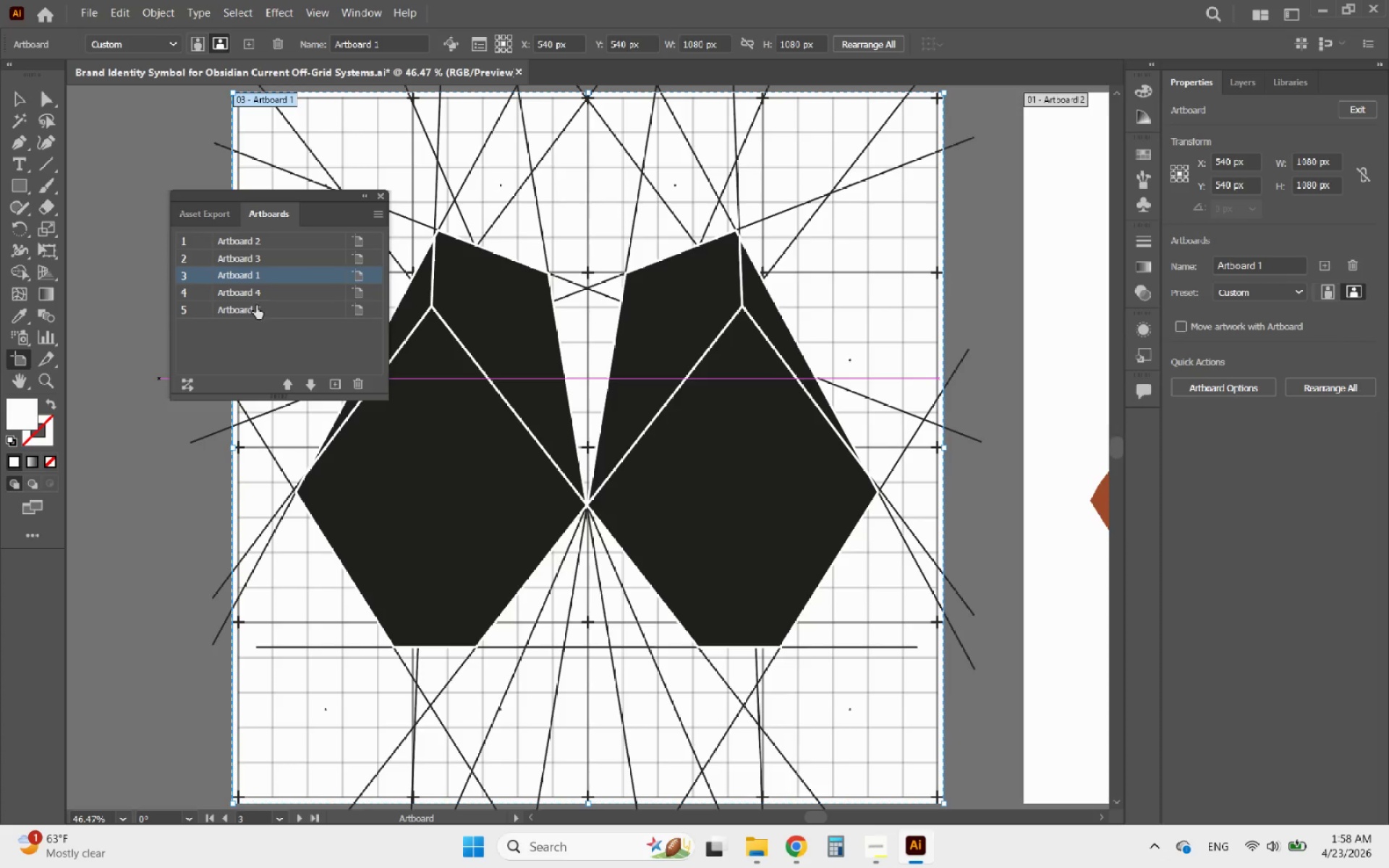 
hold_key(key=AltLeft, duration=2.78)
scroll: coordinate [302, 497], scroll_direction: down, amount: 5.0
 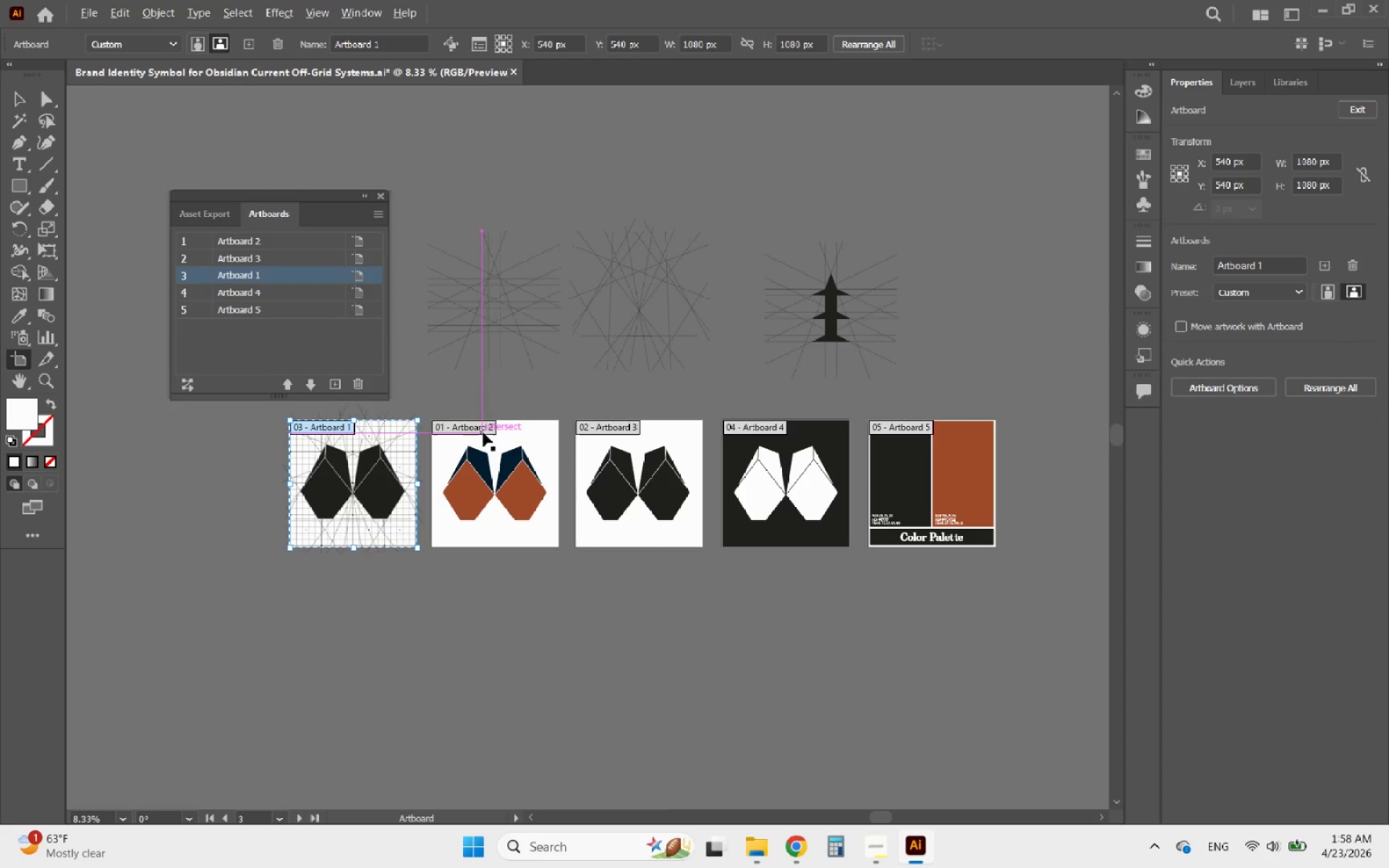 
scroll: coordinate [522, 418], scroll_direction: up, amount: 1.0
 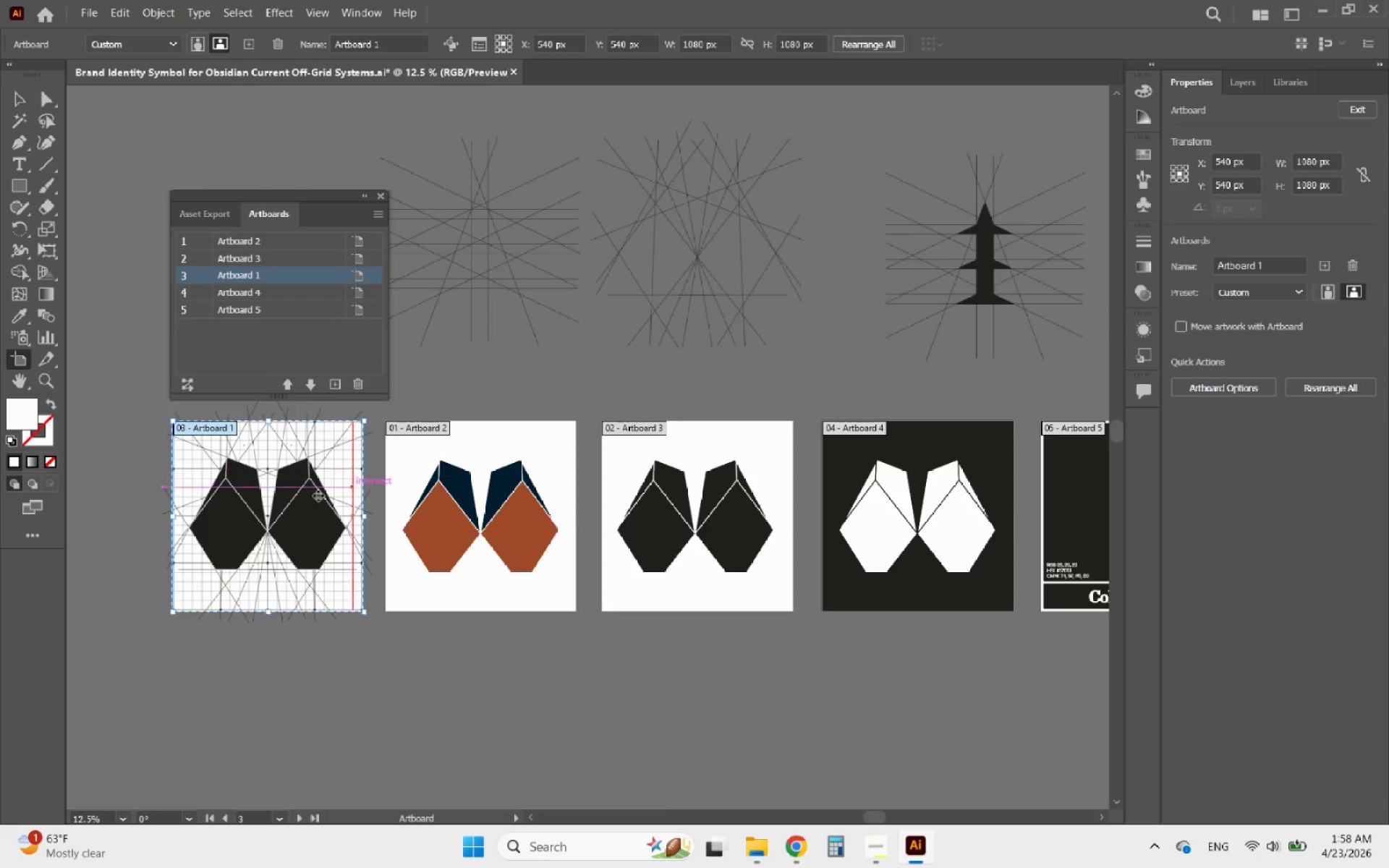 
hold_key(key=AltLeft, duration=0.58)
scroll: coordinate [241, 500], scroll_direction: down, amount: 1.0
 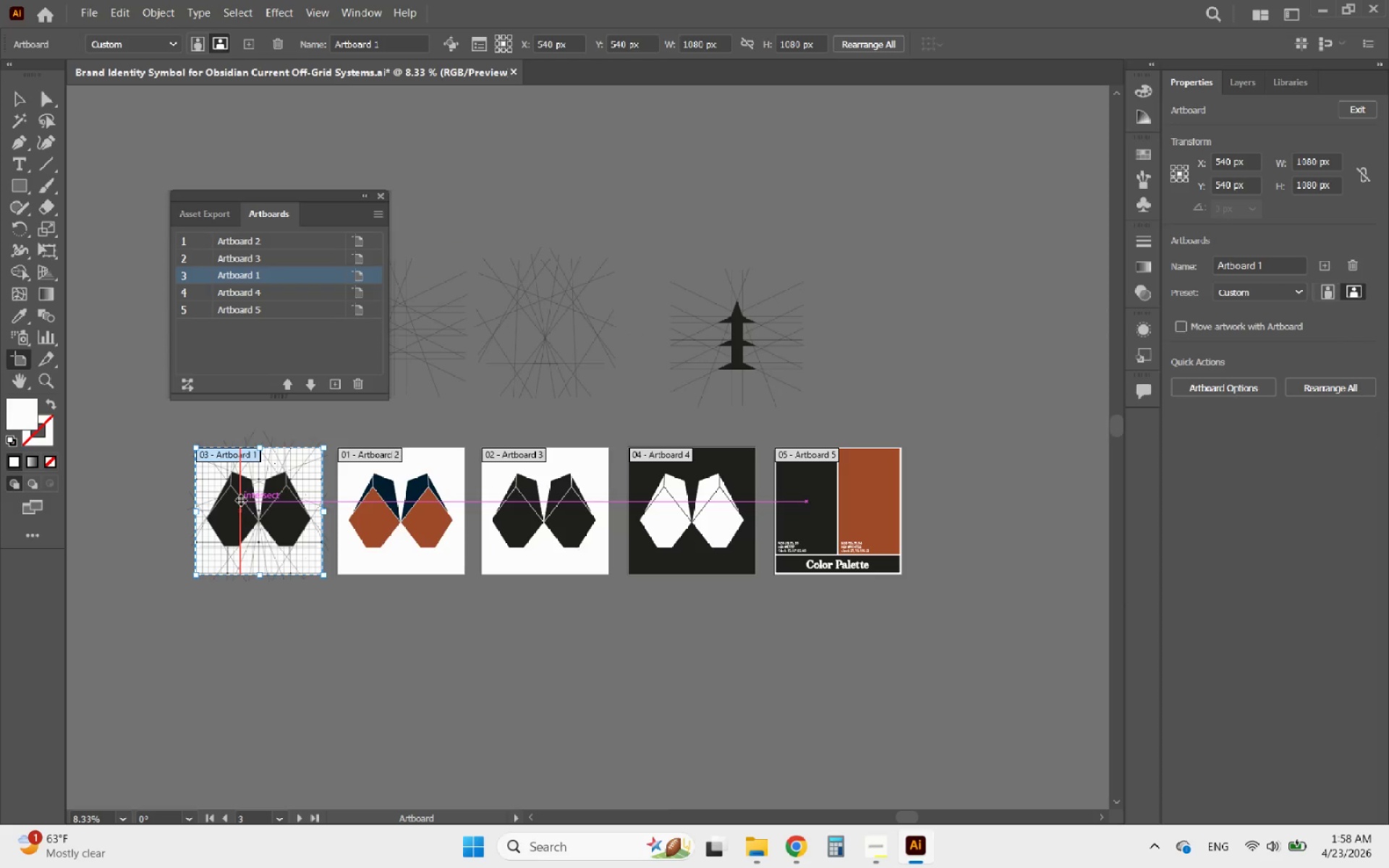 
hold_key(key=AltLeft, duration=0.69)
scroll: coordinate [347, 474], scroll_direction: up, amount: 1.0
 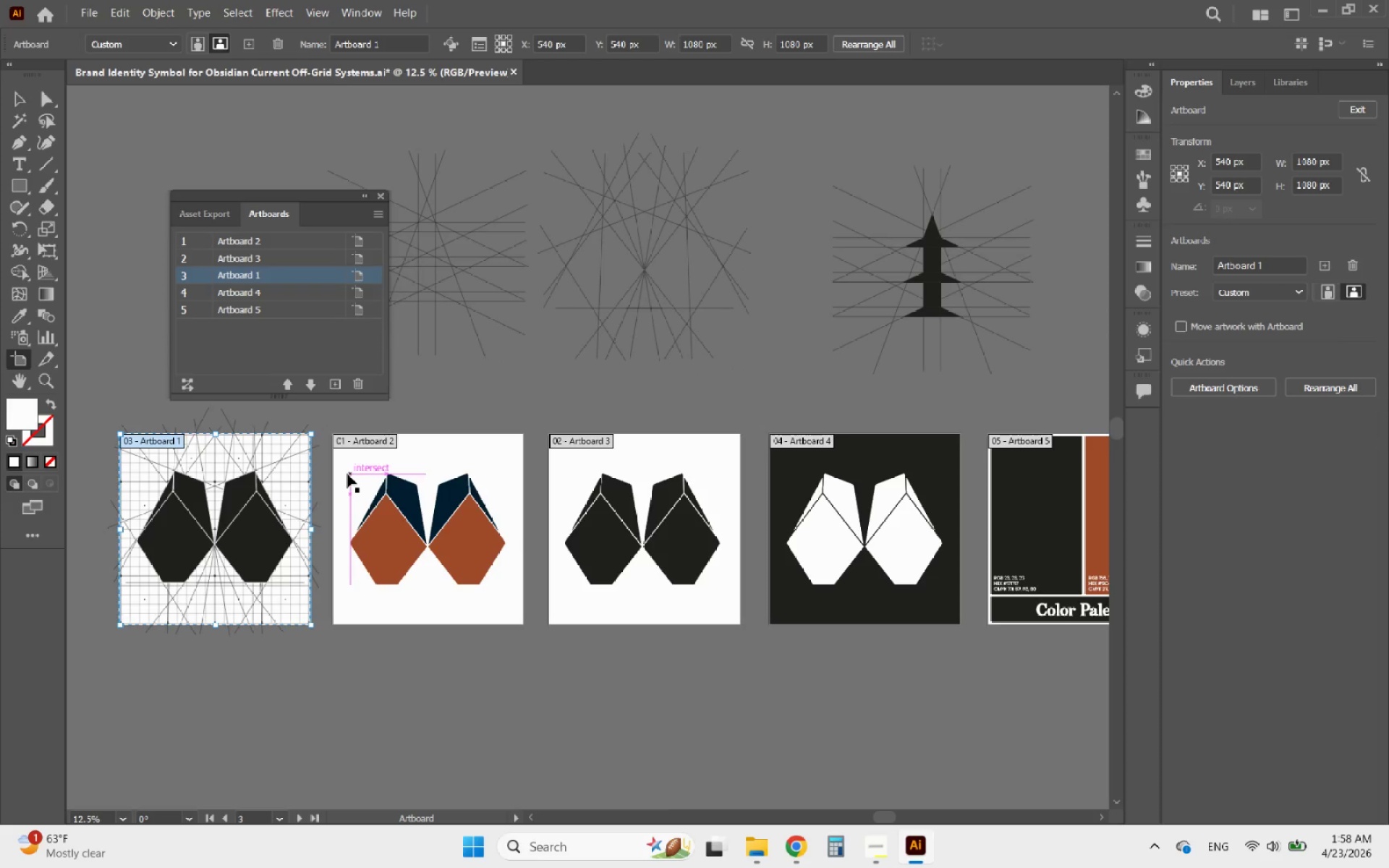 
wait(5.13)
 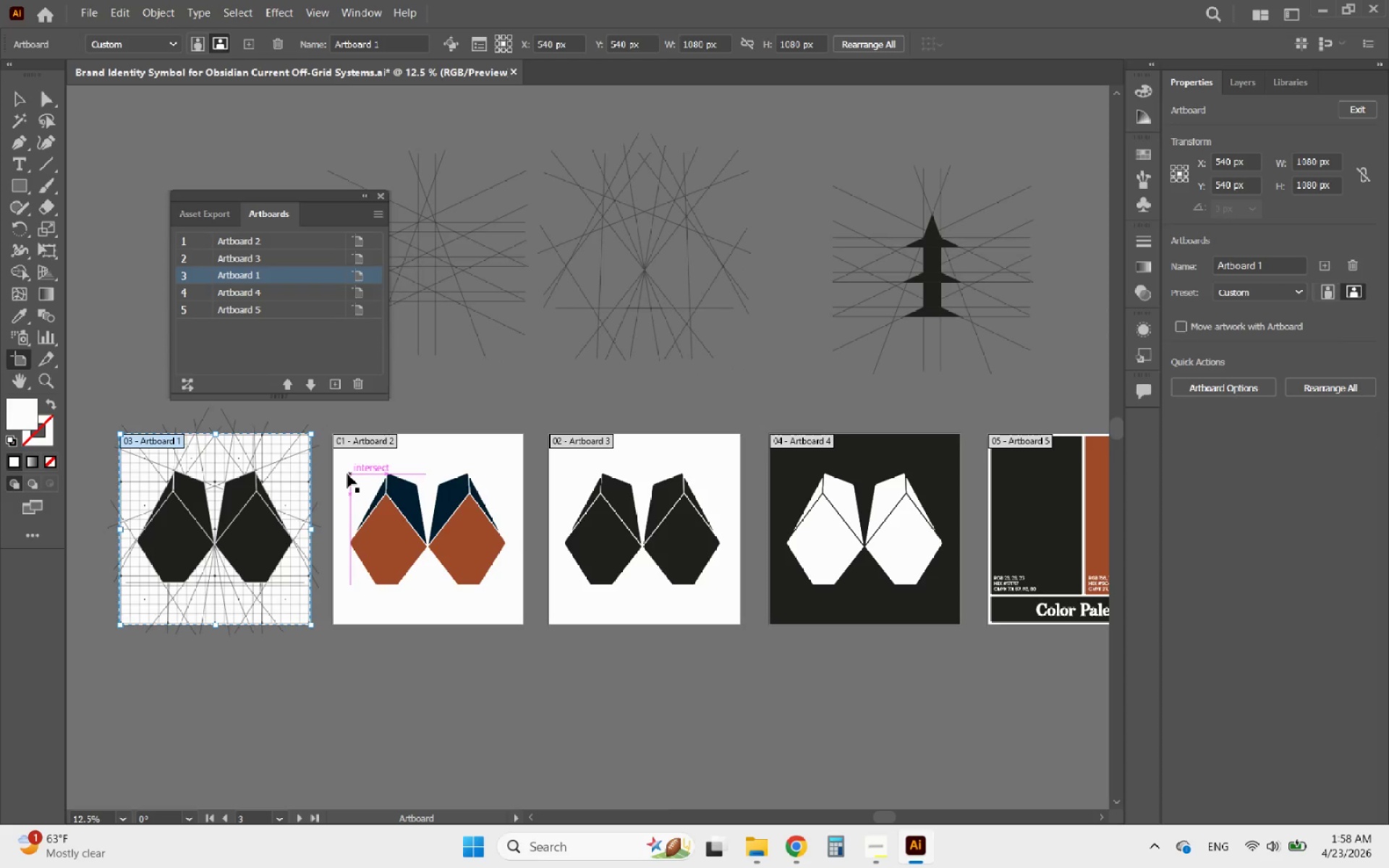 
left_click_drag(start_coordinate=[267, 276], to_coordinate=[252, 299])
 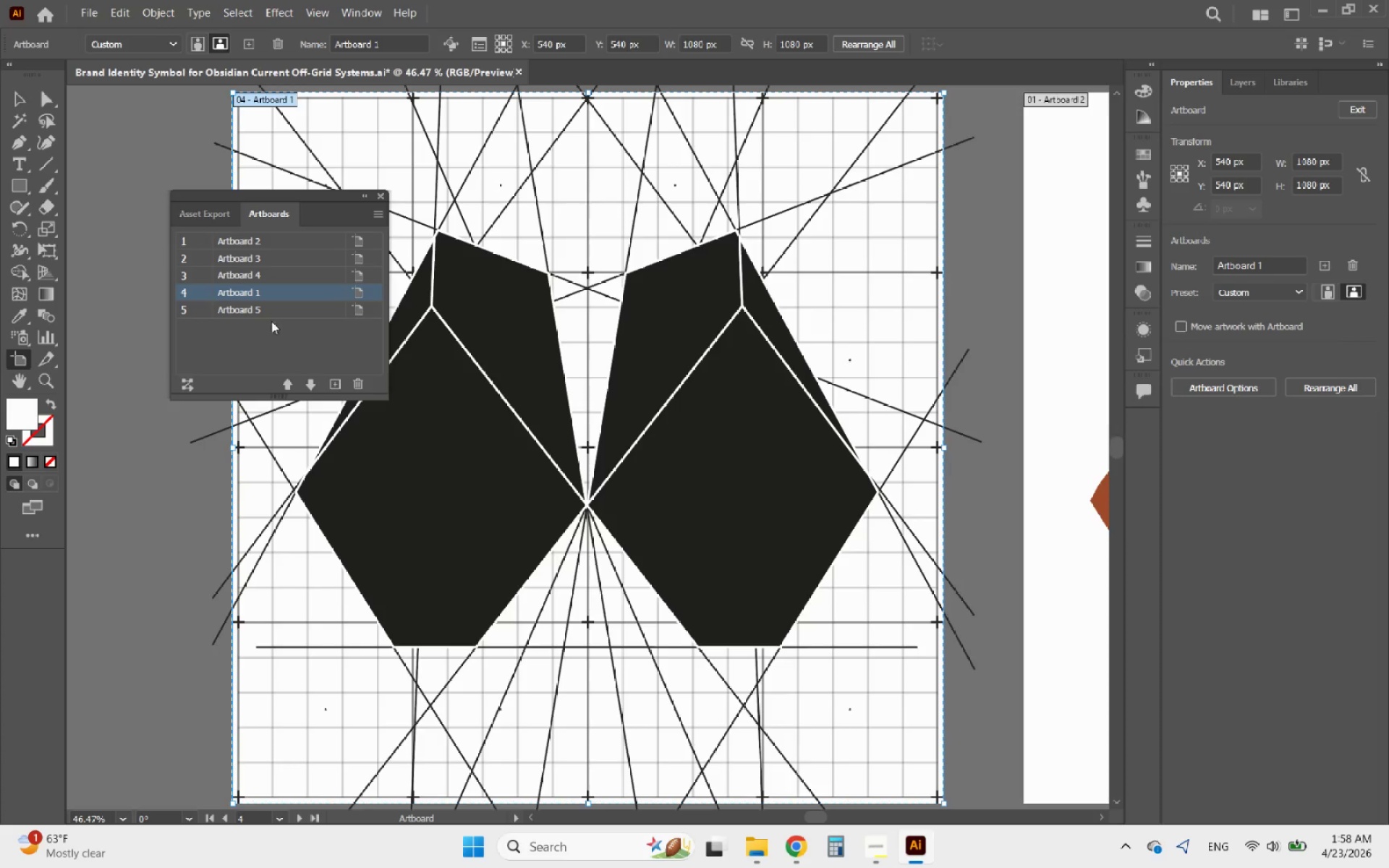 
hold_key(key=AltLeft, duration=1.86)
scroll: coordinate [571, 454], scroll_direction: down, amount: 7.0
 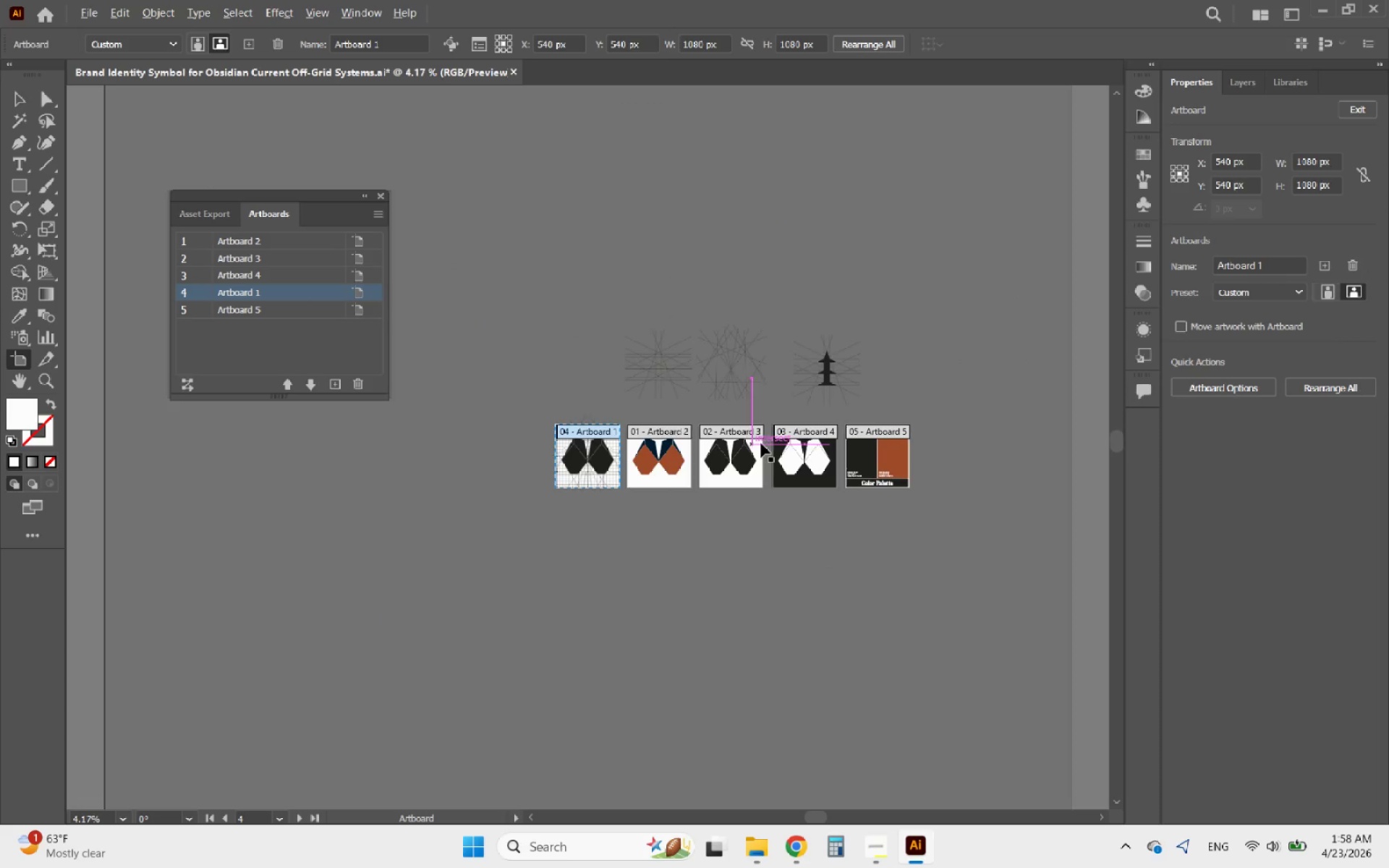 
scroll: coordinate [878, 414], scroll_direction: up, amount: 2.0
 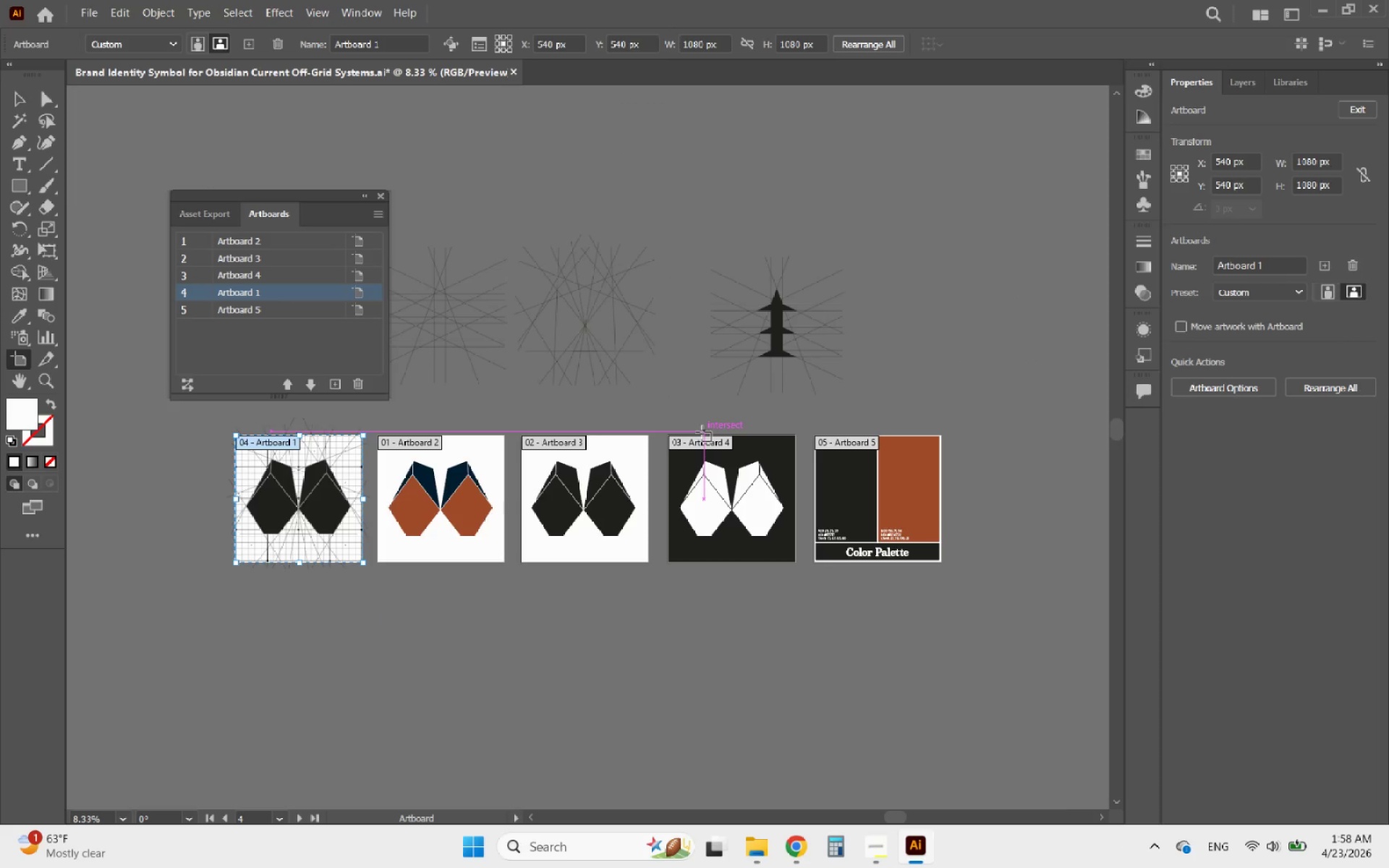 
wait(9.39)
 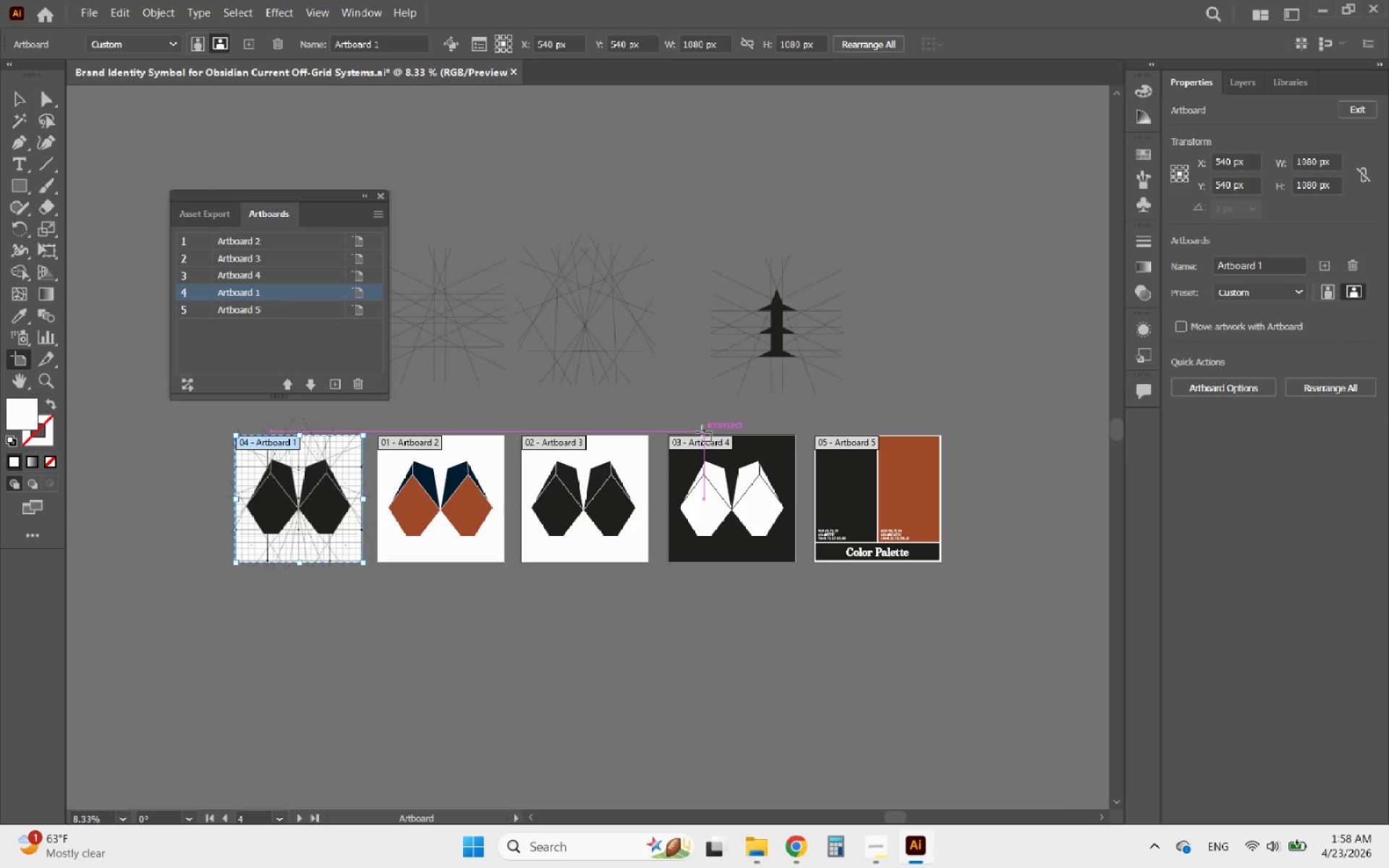 
hold_key(key=AltLeft, duration=2.52)
scroll: coordinate [933, 519], scroll_direction: none, amount: 0.0
 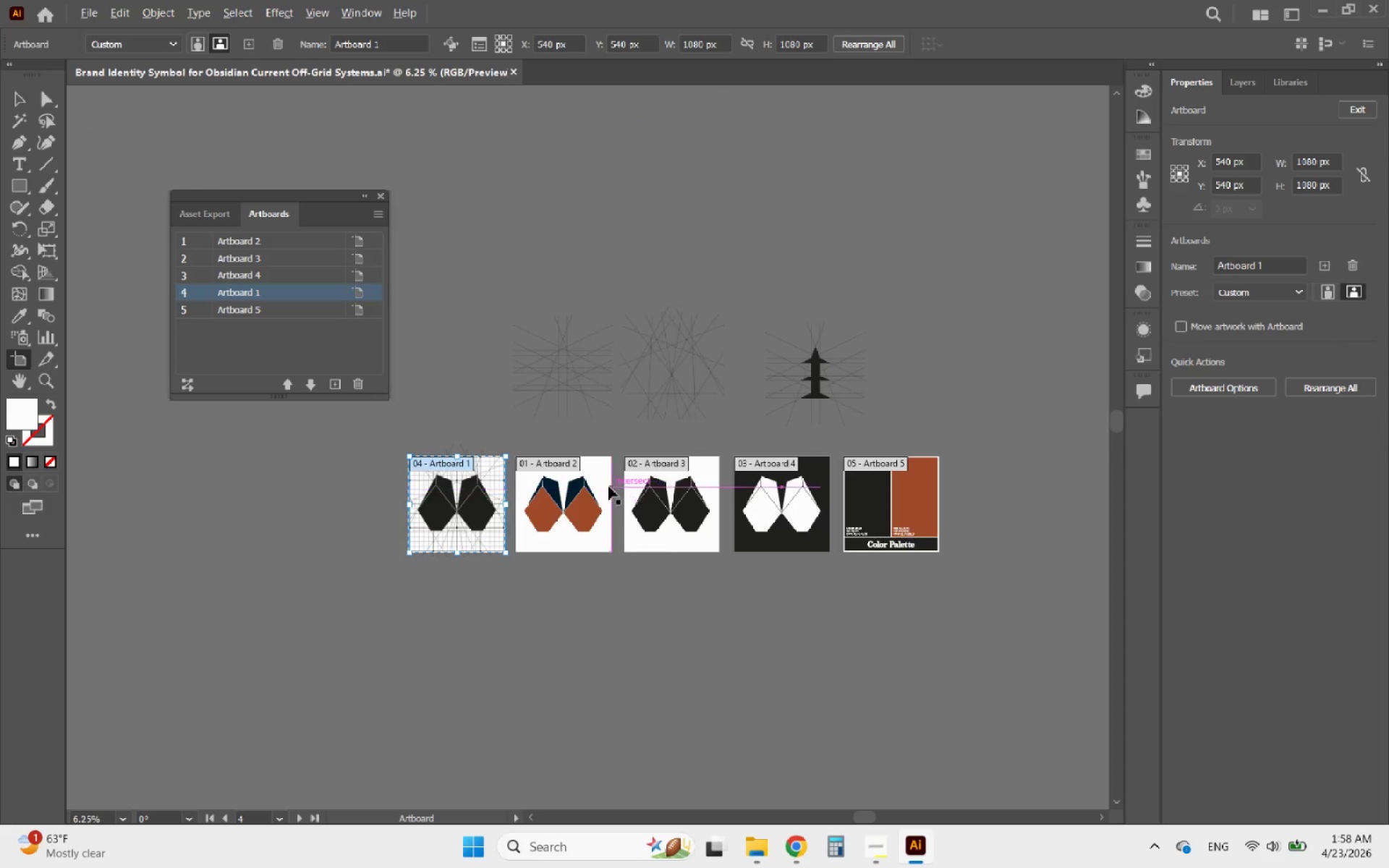 
scroll: coordinate [467, 488], scroll_direction: up, amount: 2.0
 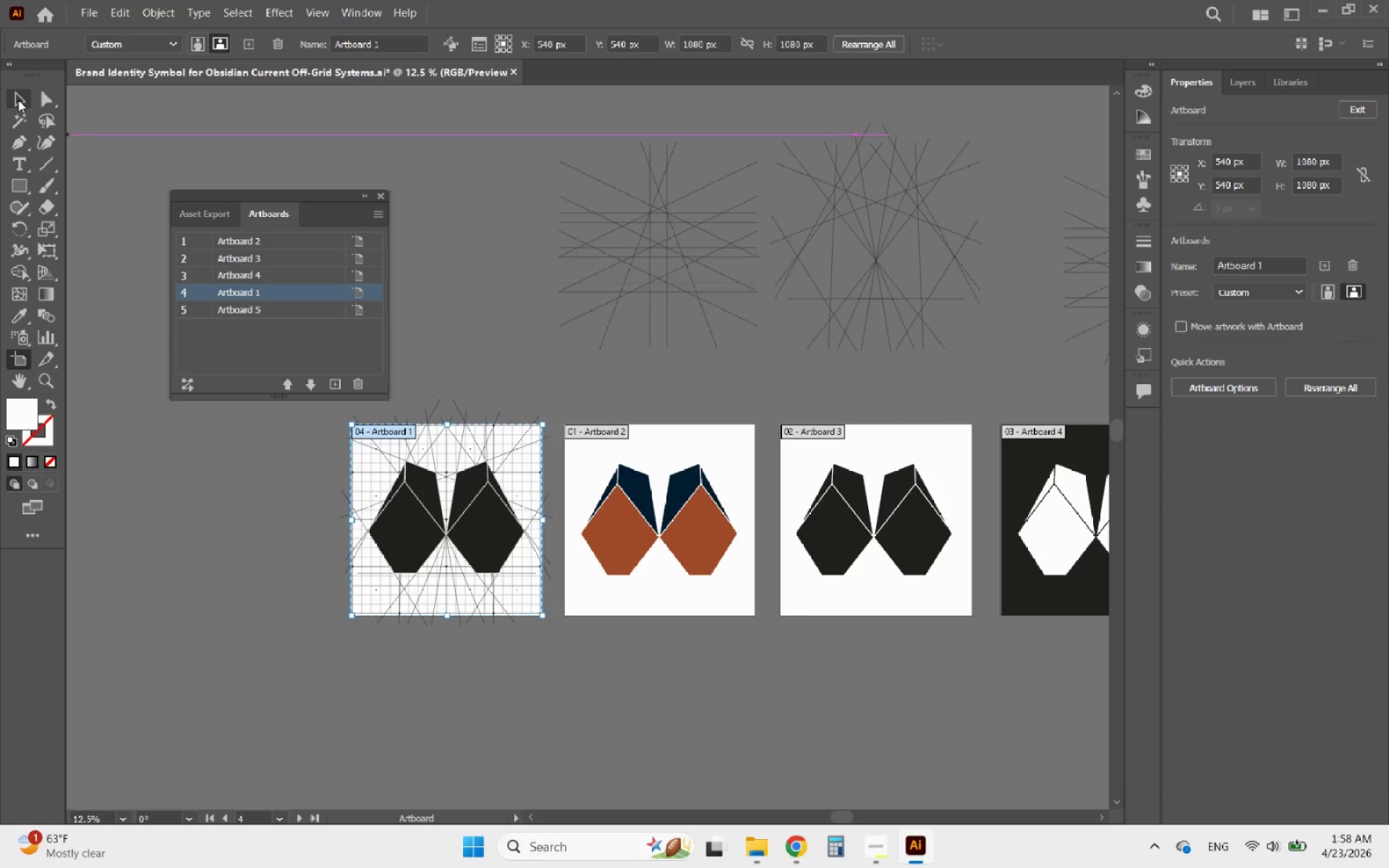 
left_click([18, 100])
 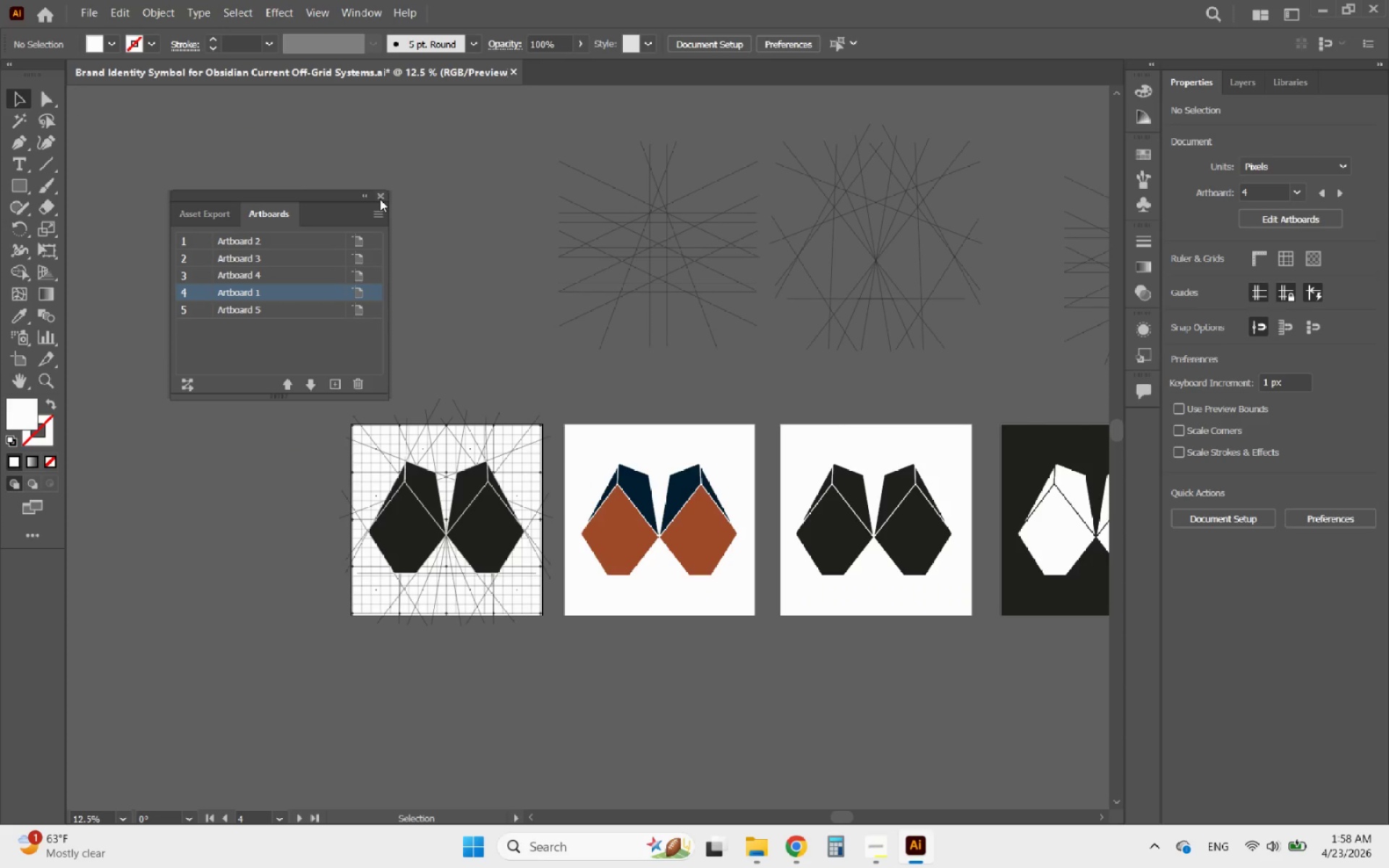 
left_click([380, 199])
 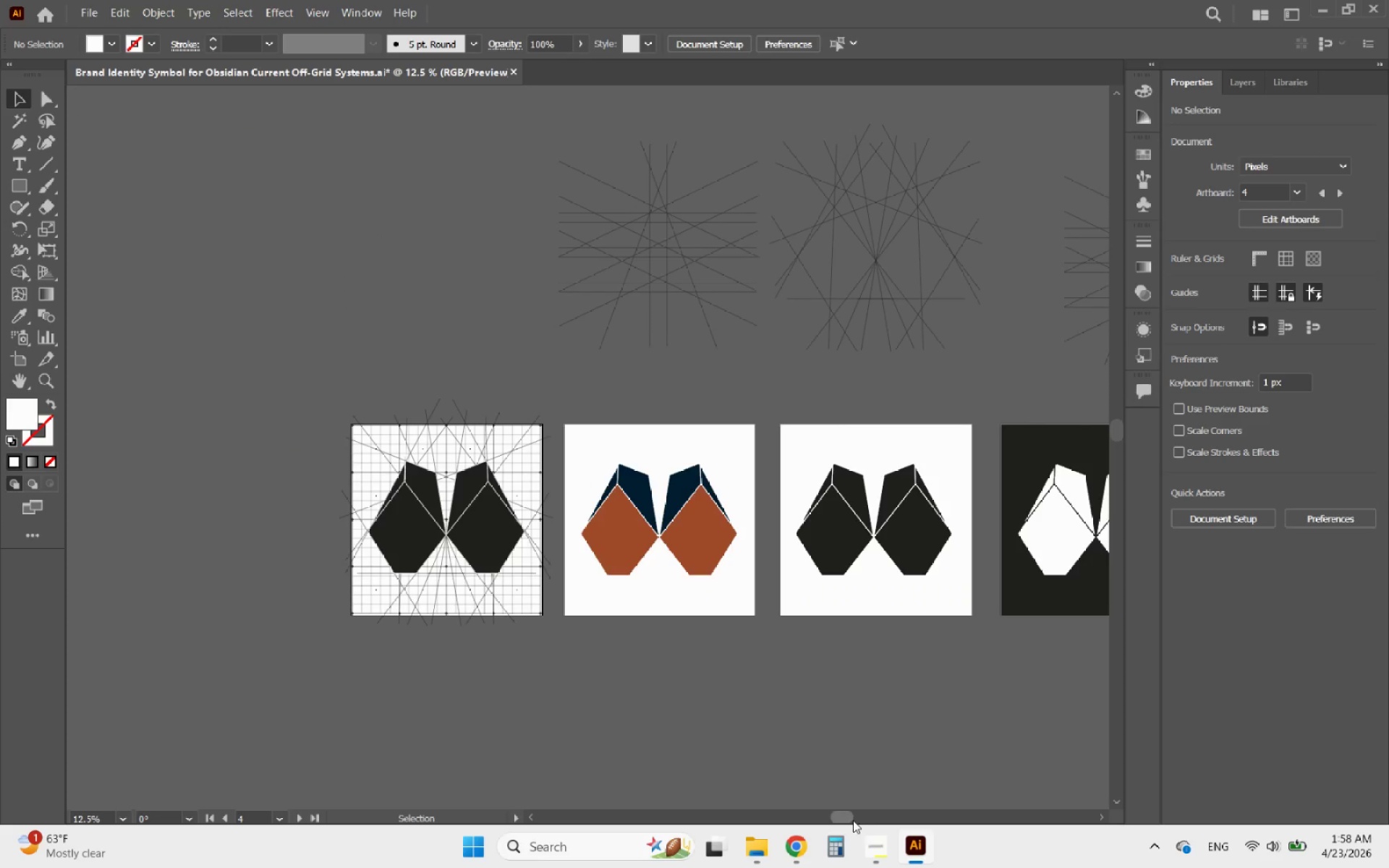 
left_click([873, 844])